 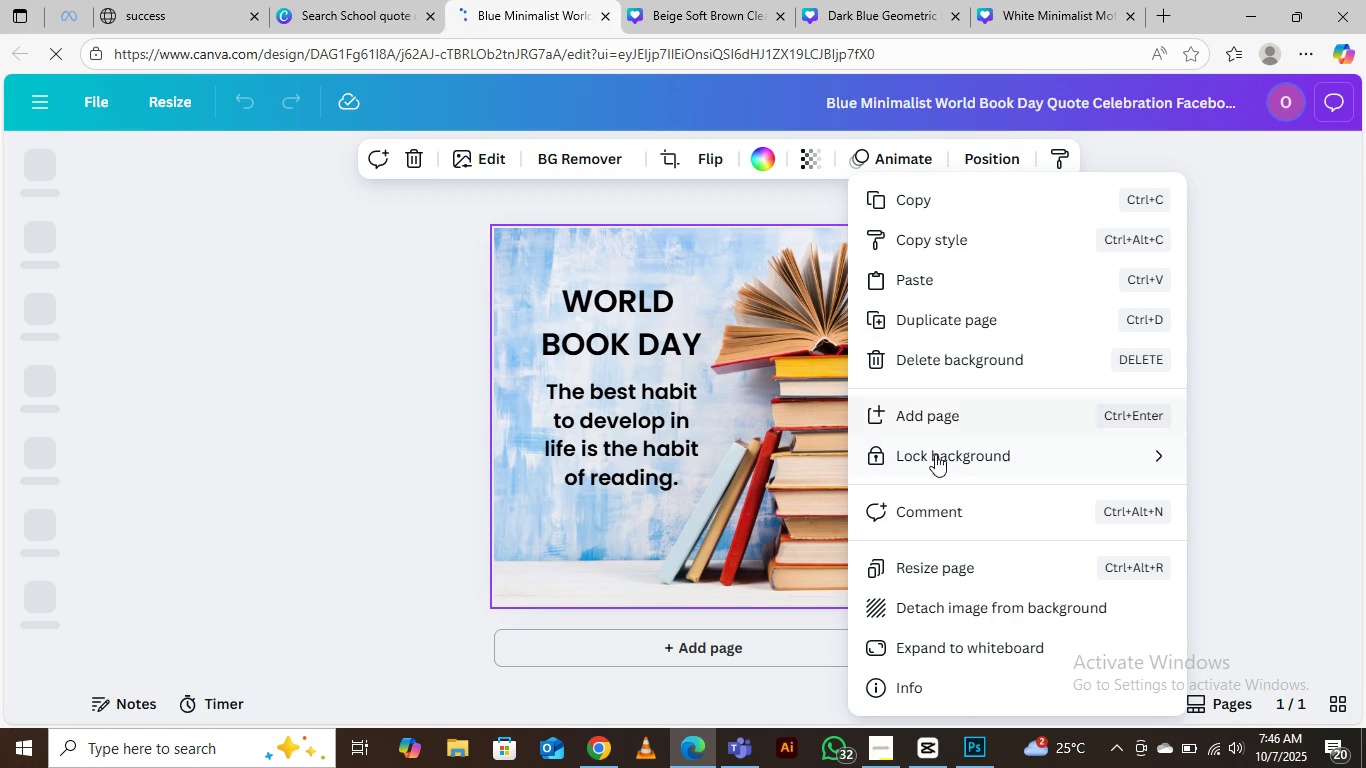 
left_click([943, 606])
 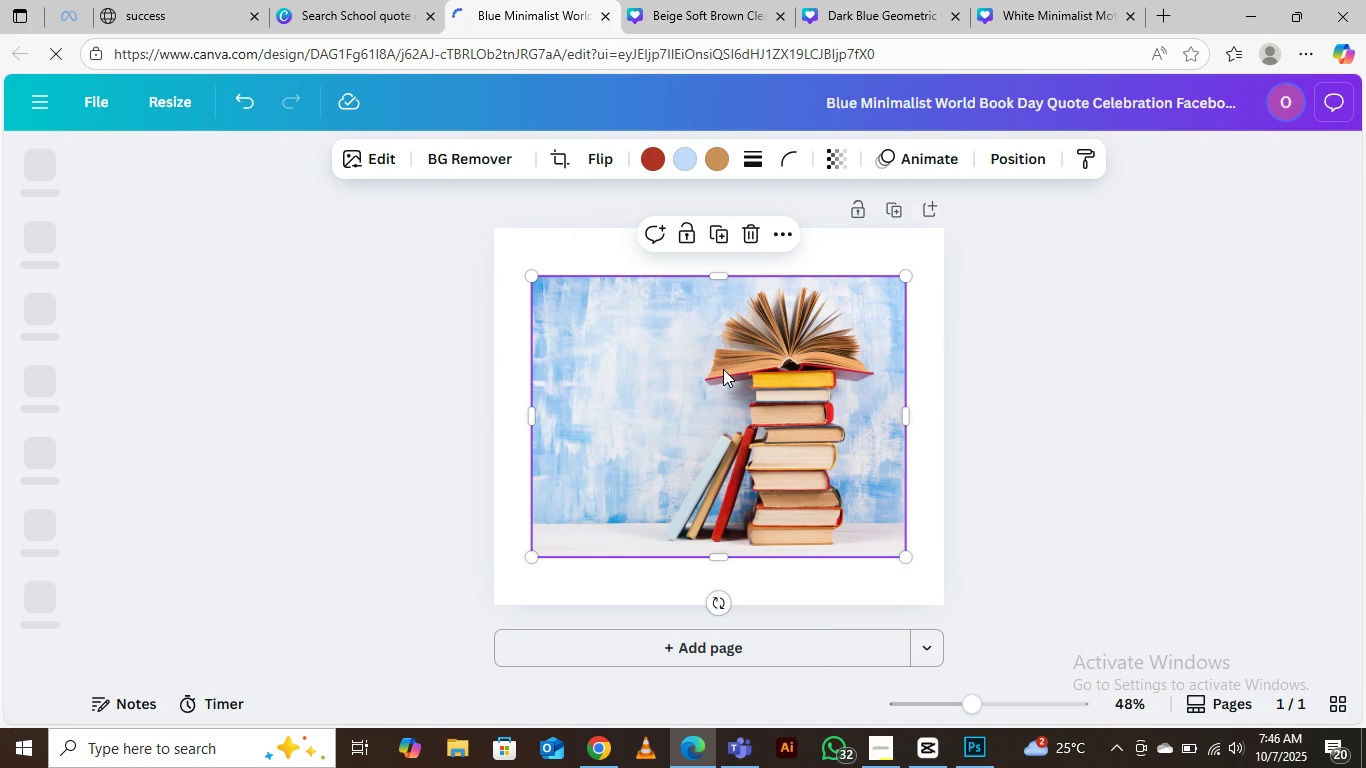 
left_click([723, 369])
 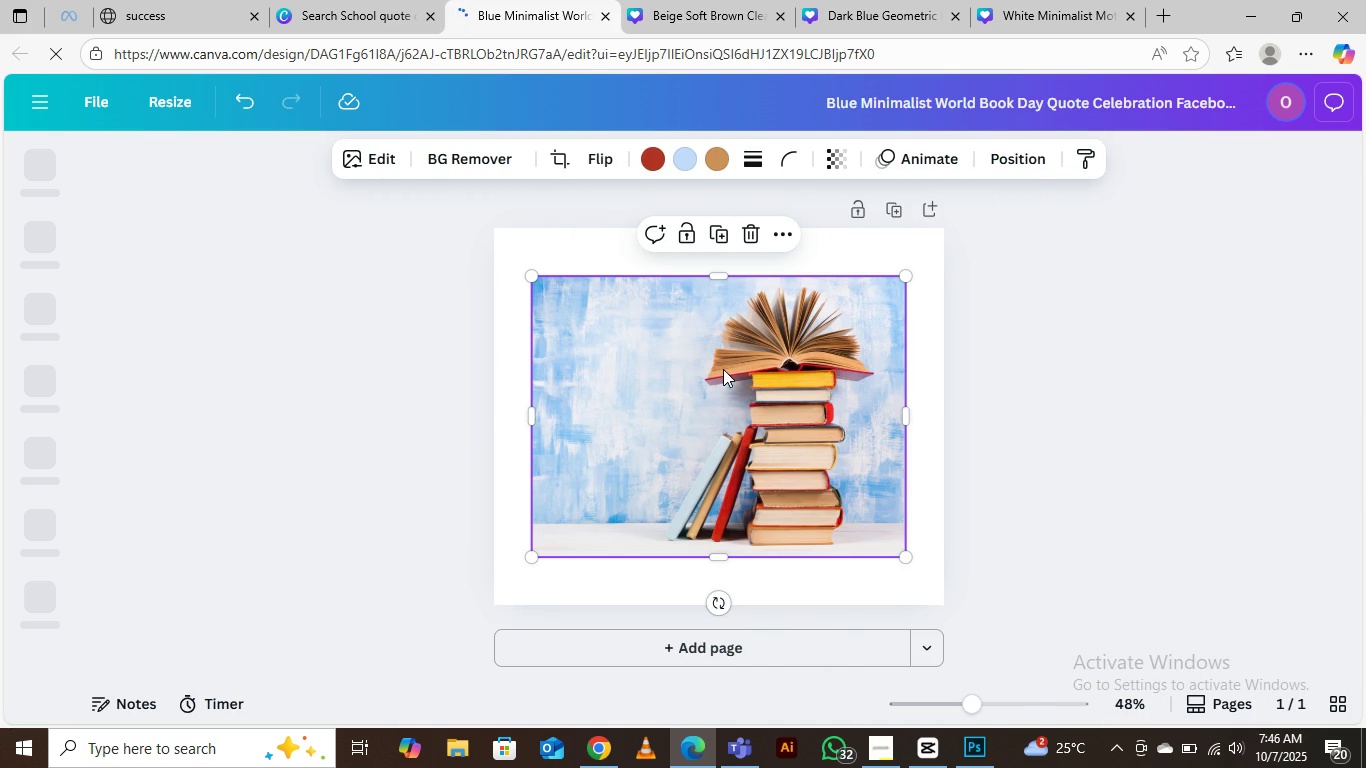 
right_click([723, 369])
 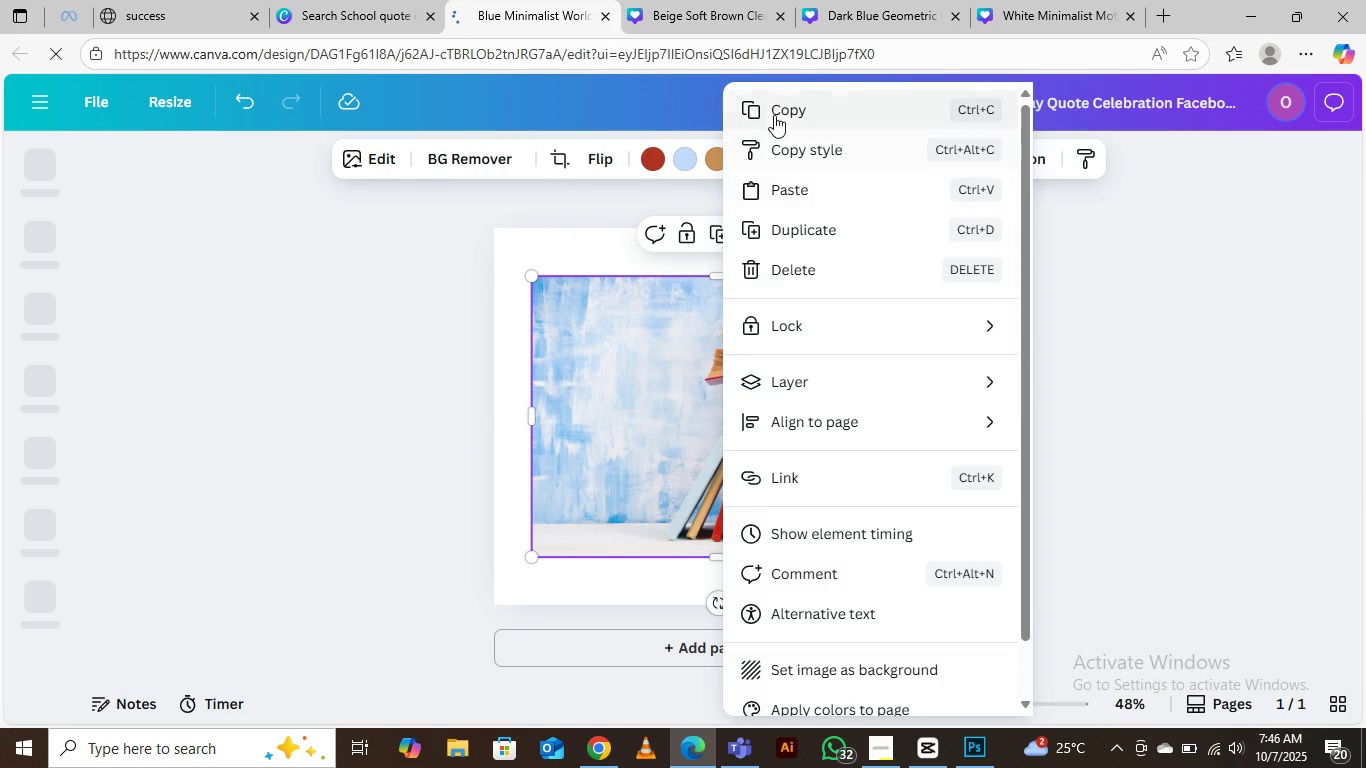 
left_click([774, 110])
 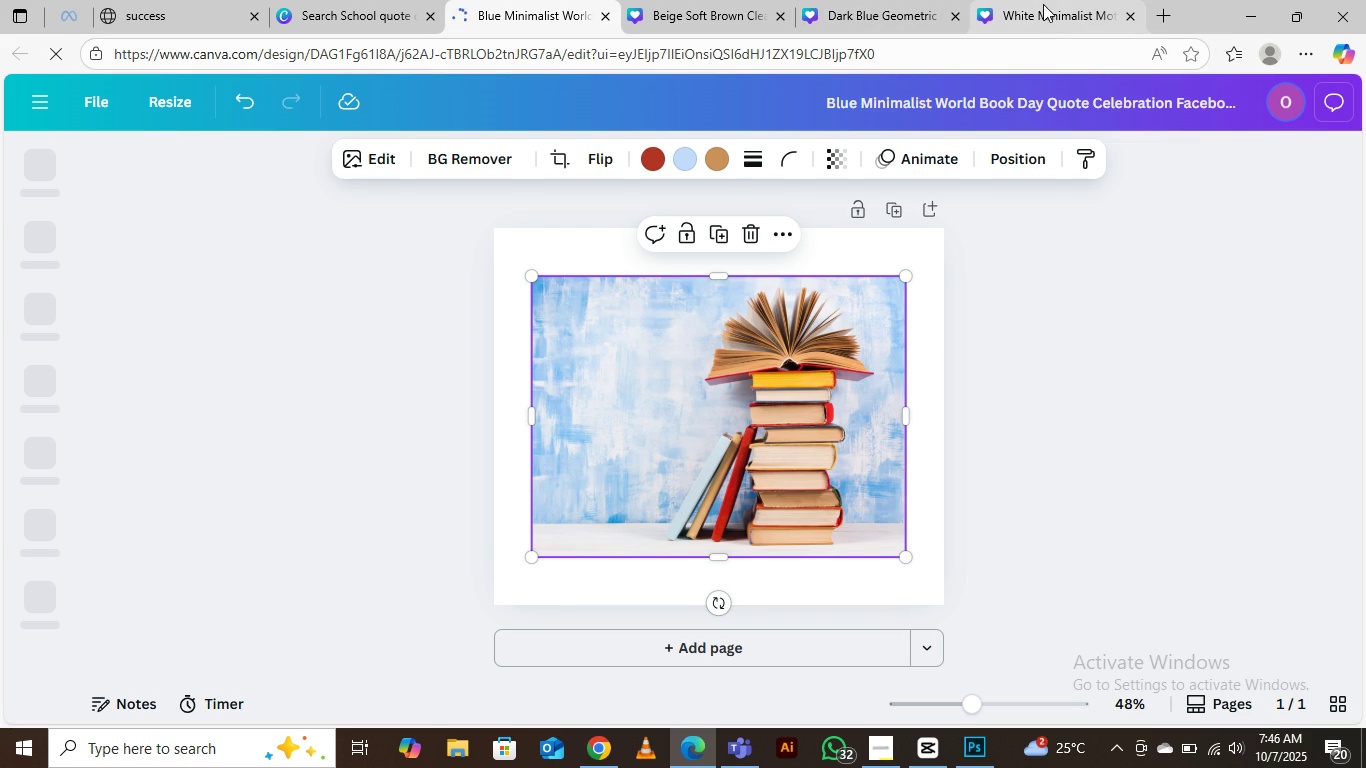 
left_click([1043, 5])
 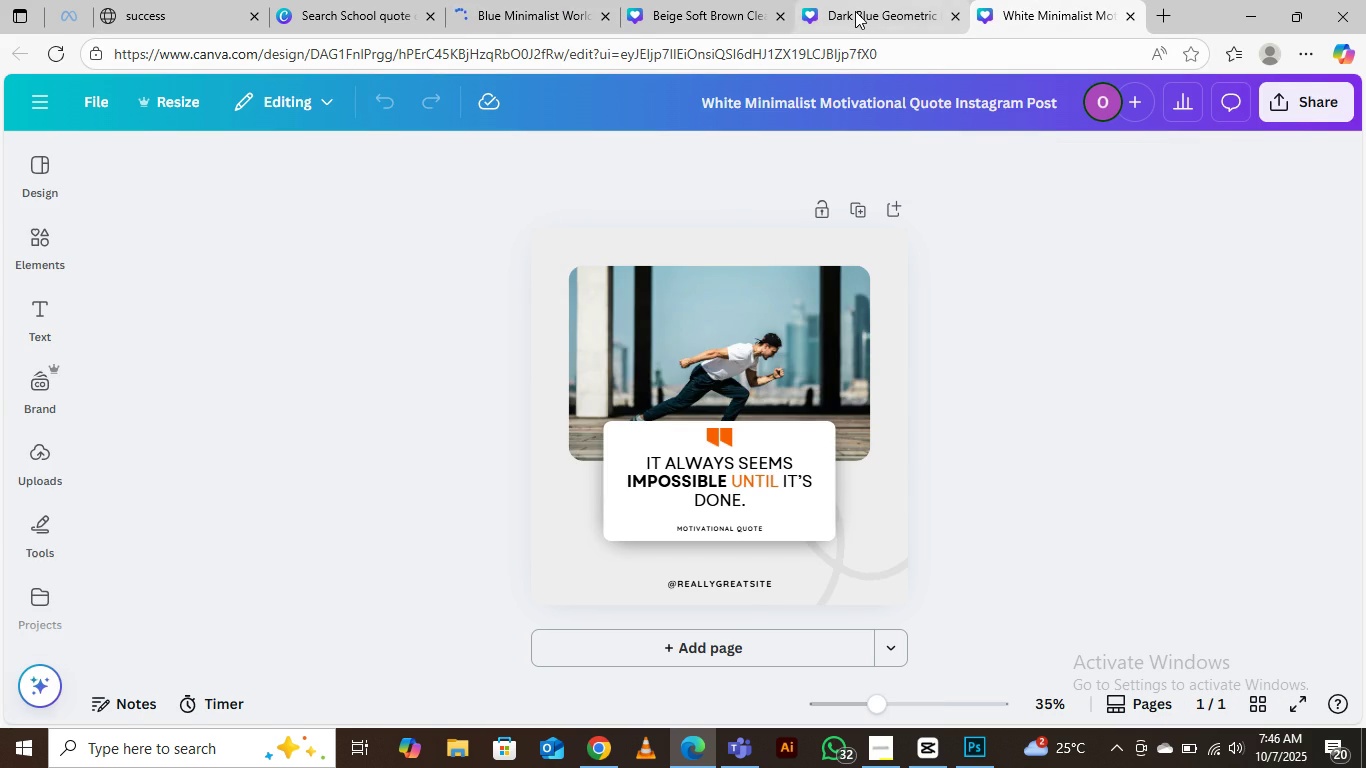 
left_click([855, 11])
 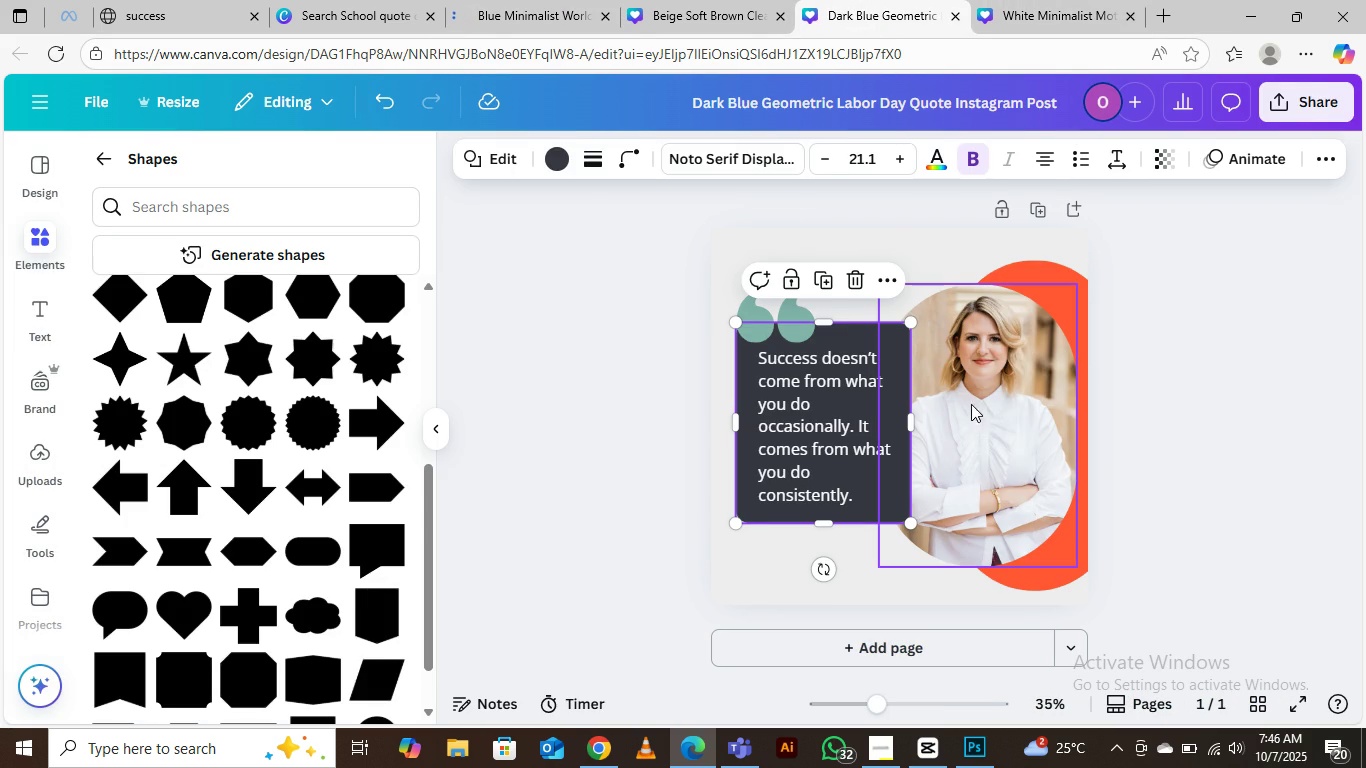 
left_click([985, 393])